 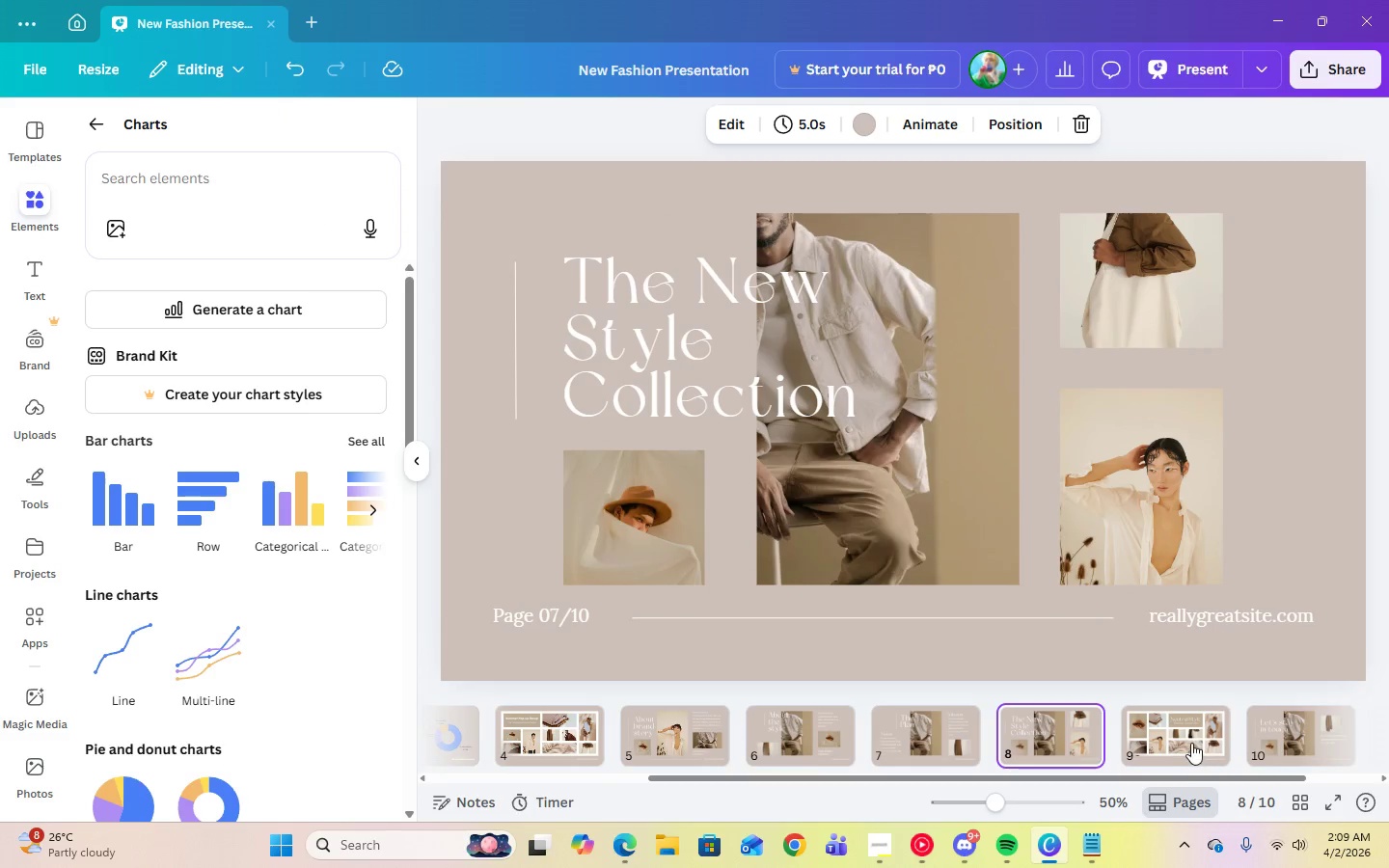 
left_click([1191, 743])
 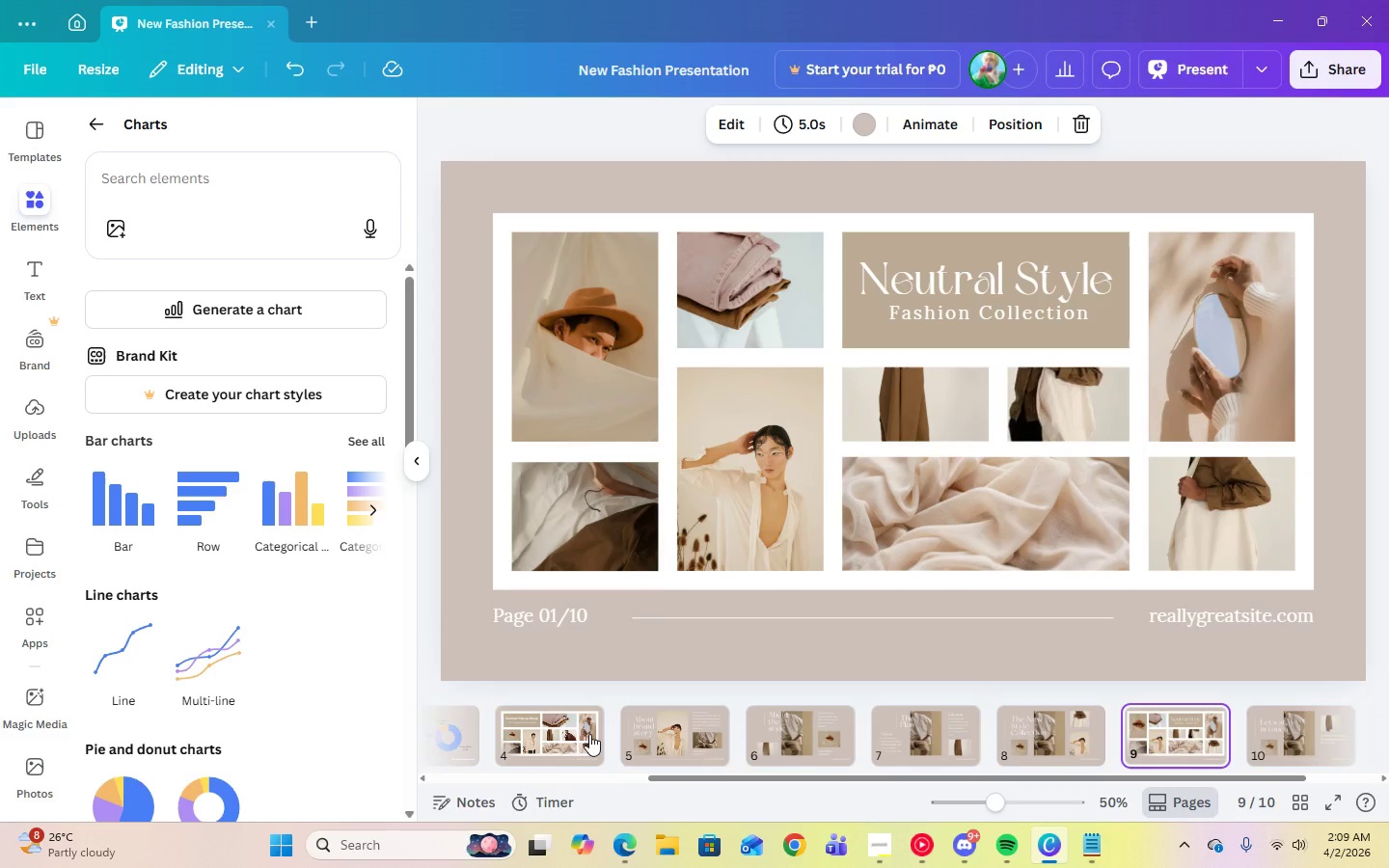 
left_click([565, 743])
 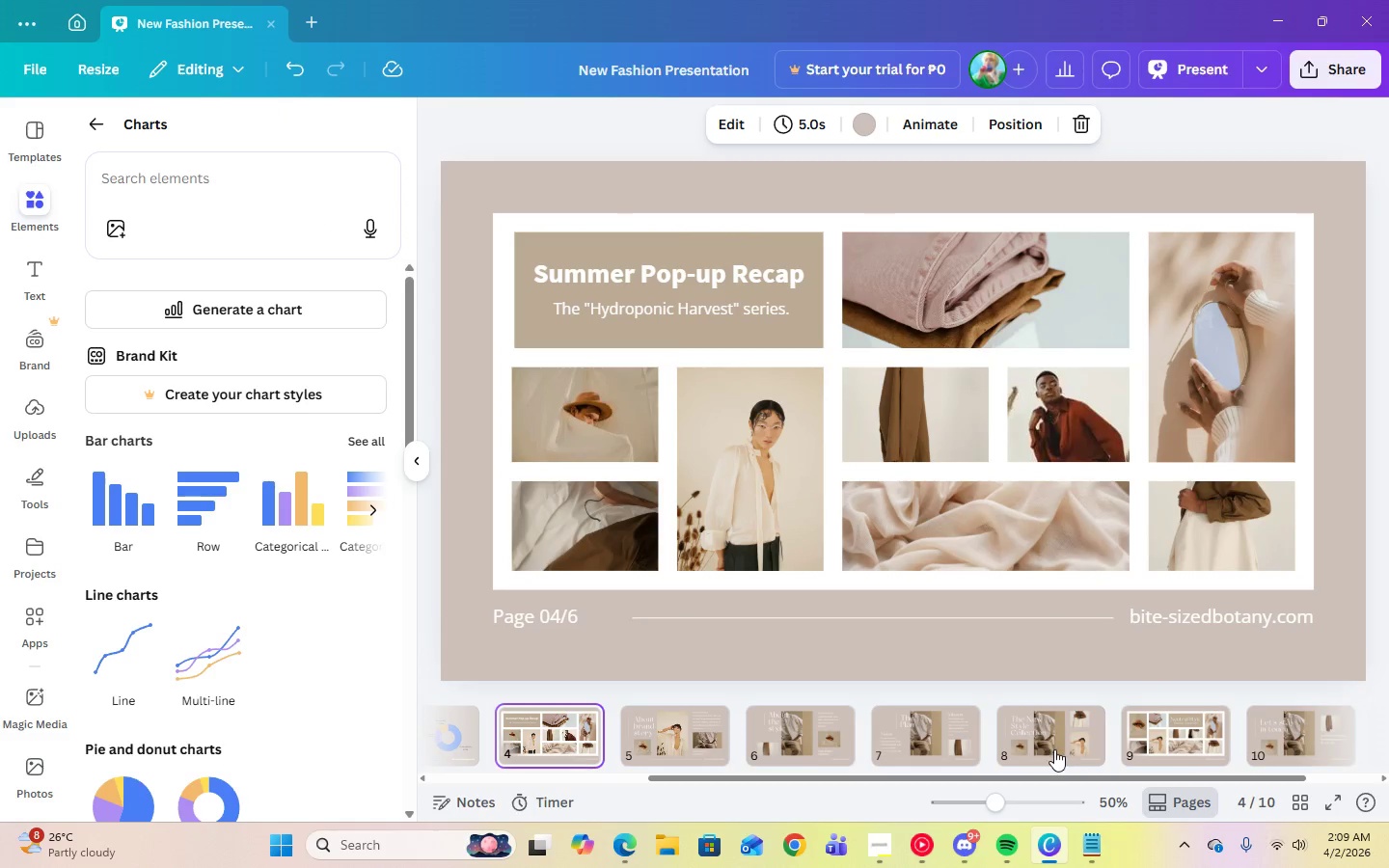 
left_click([1166, 745])
 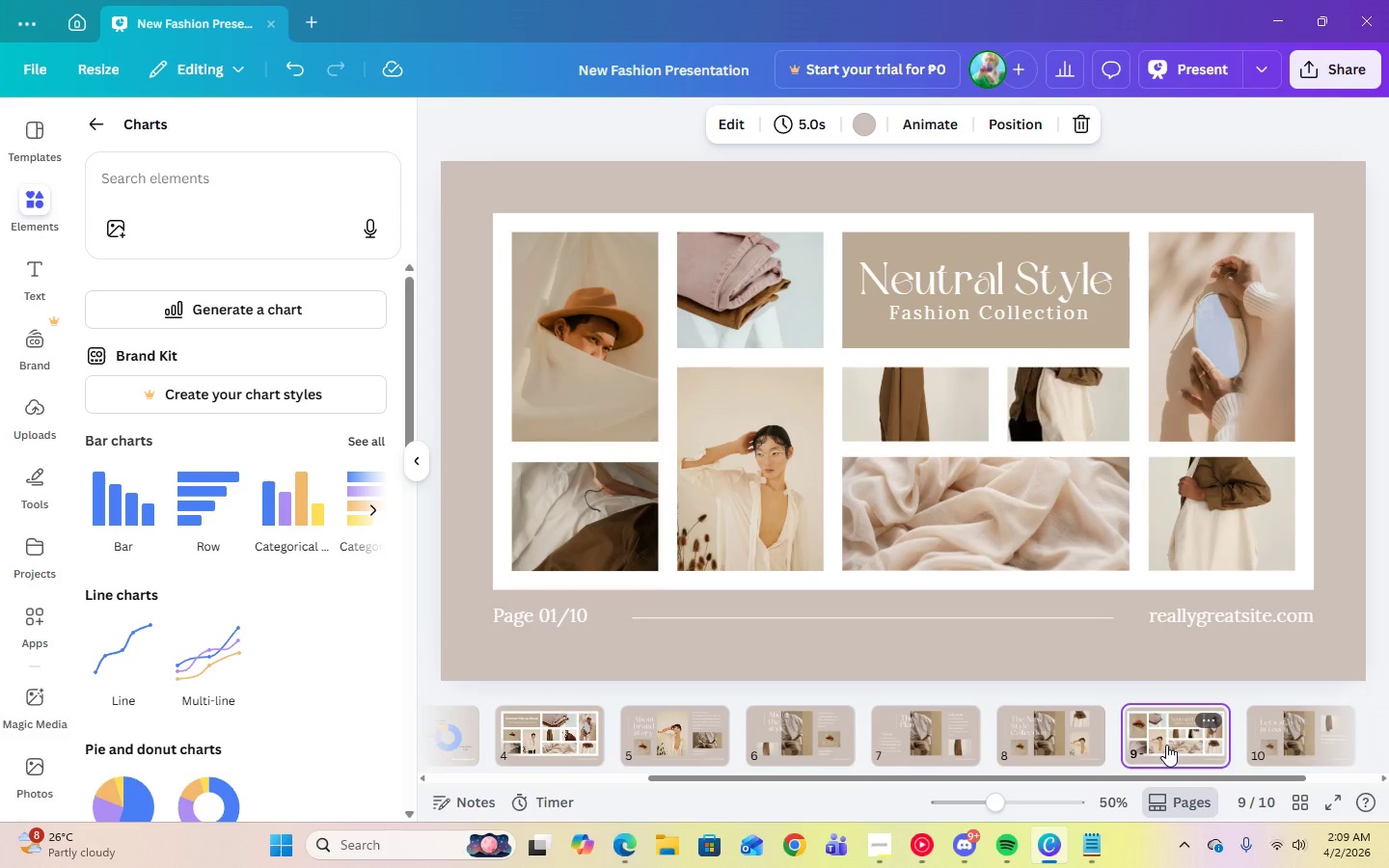 
wait(5.86)
 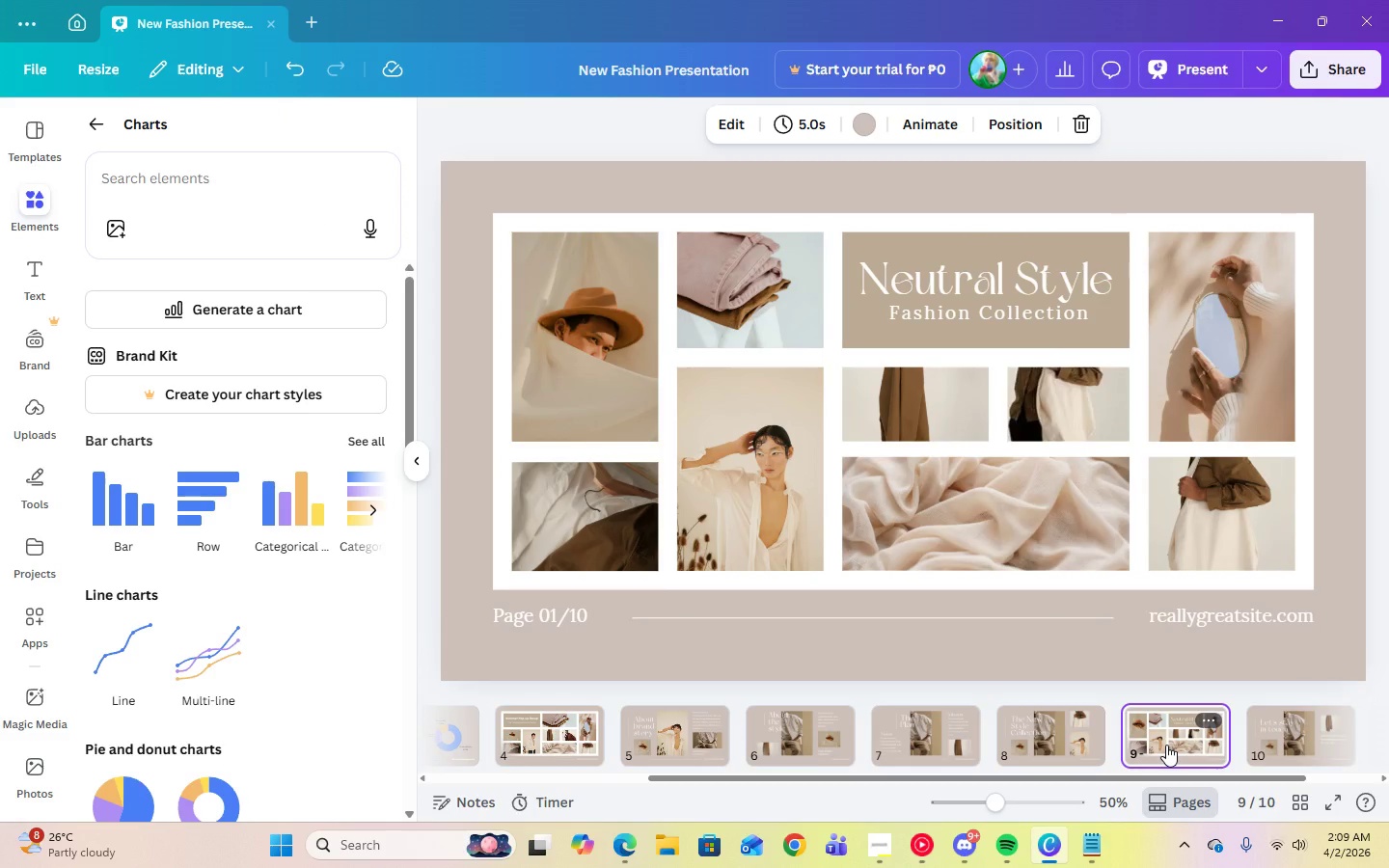 
left_click([550, 742])
 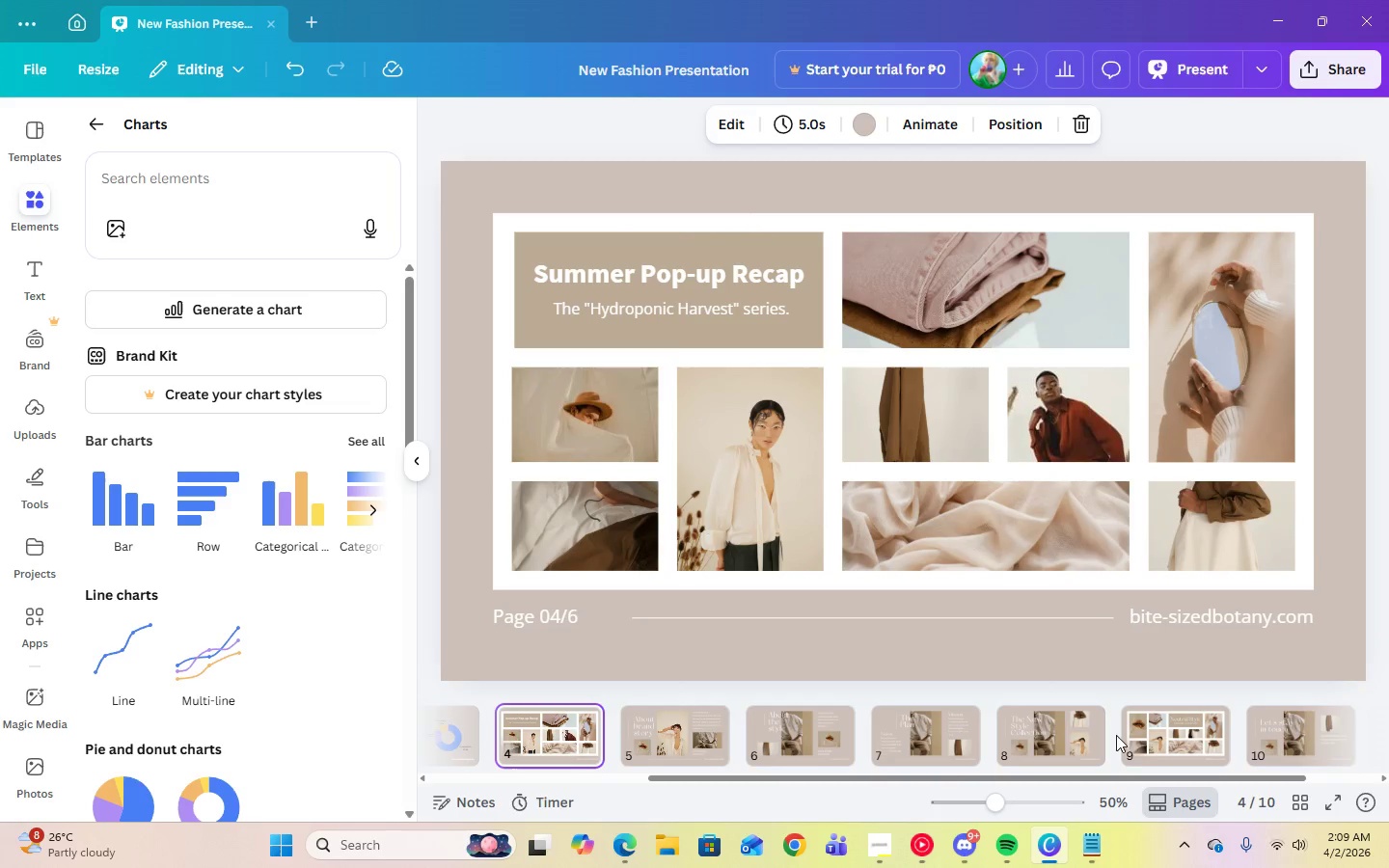 
left_click([1147, 736])
 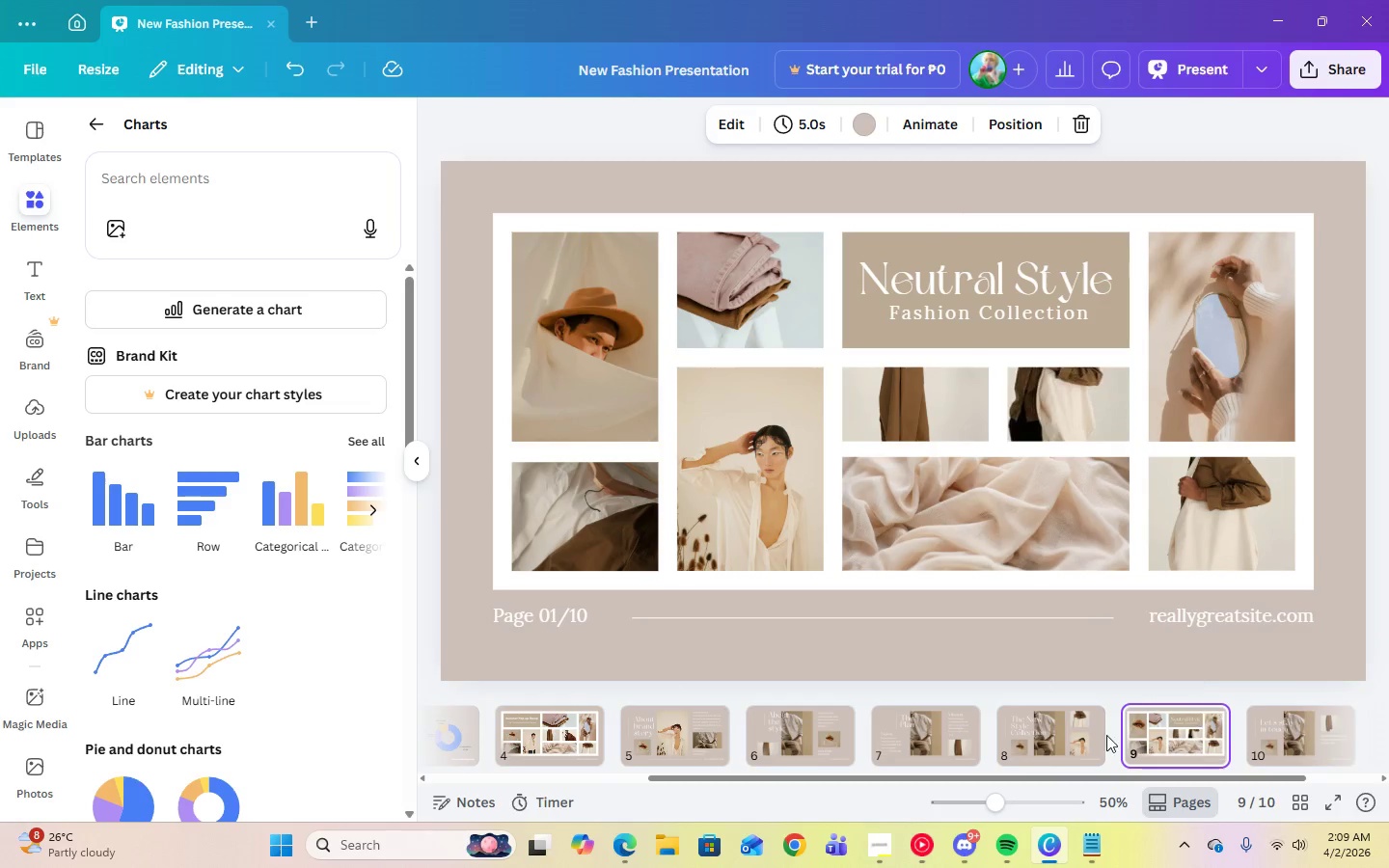 
left_click([1063, 735])
 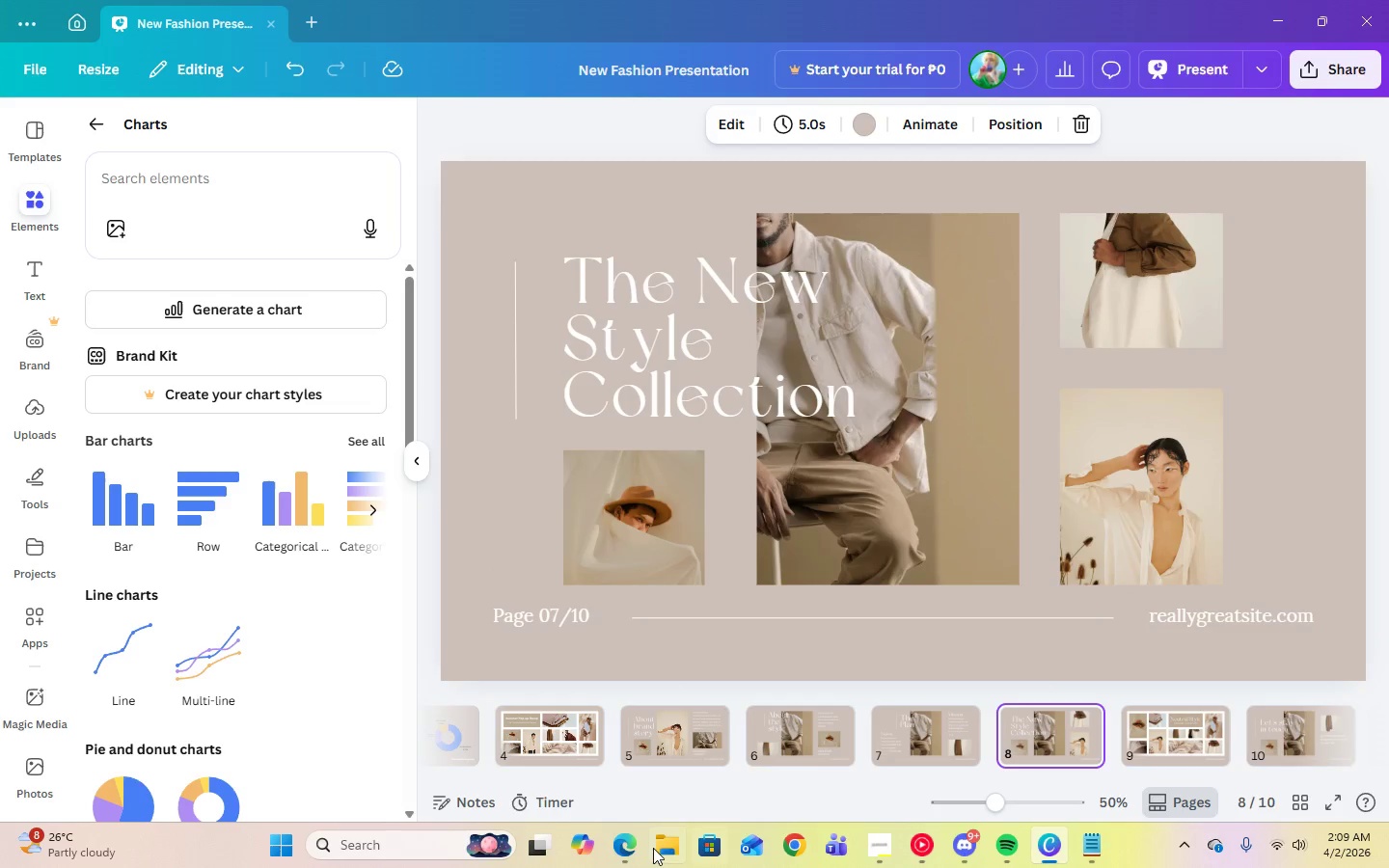 
left_click([632, 848])
 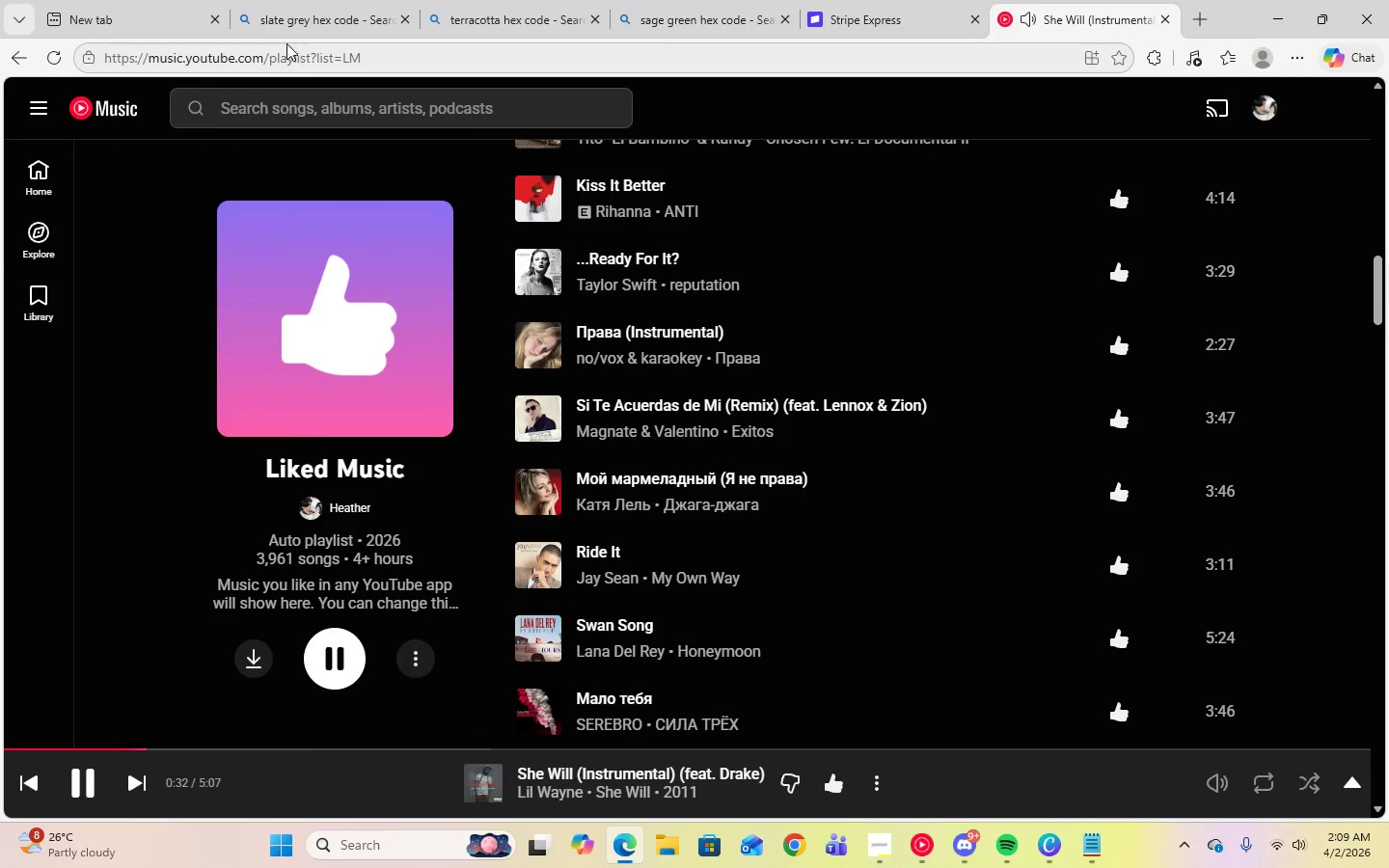 
left_click([146, 20])
 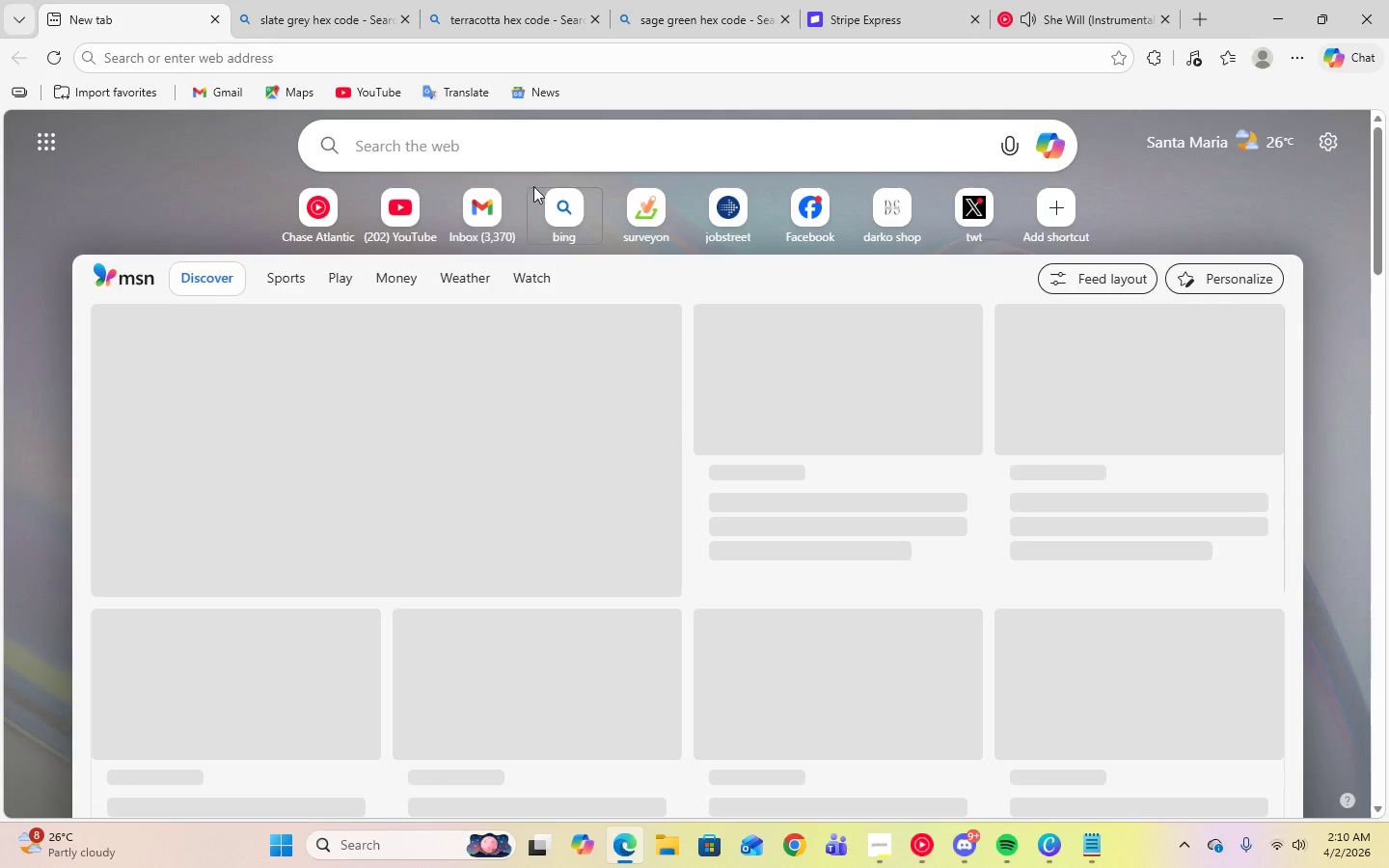 
left_click([548, 210])
 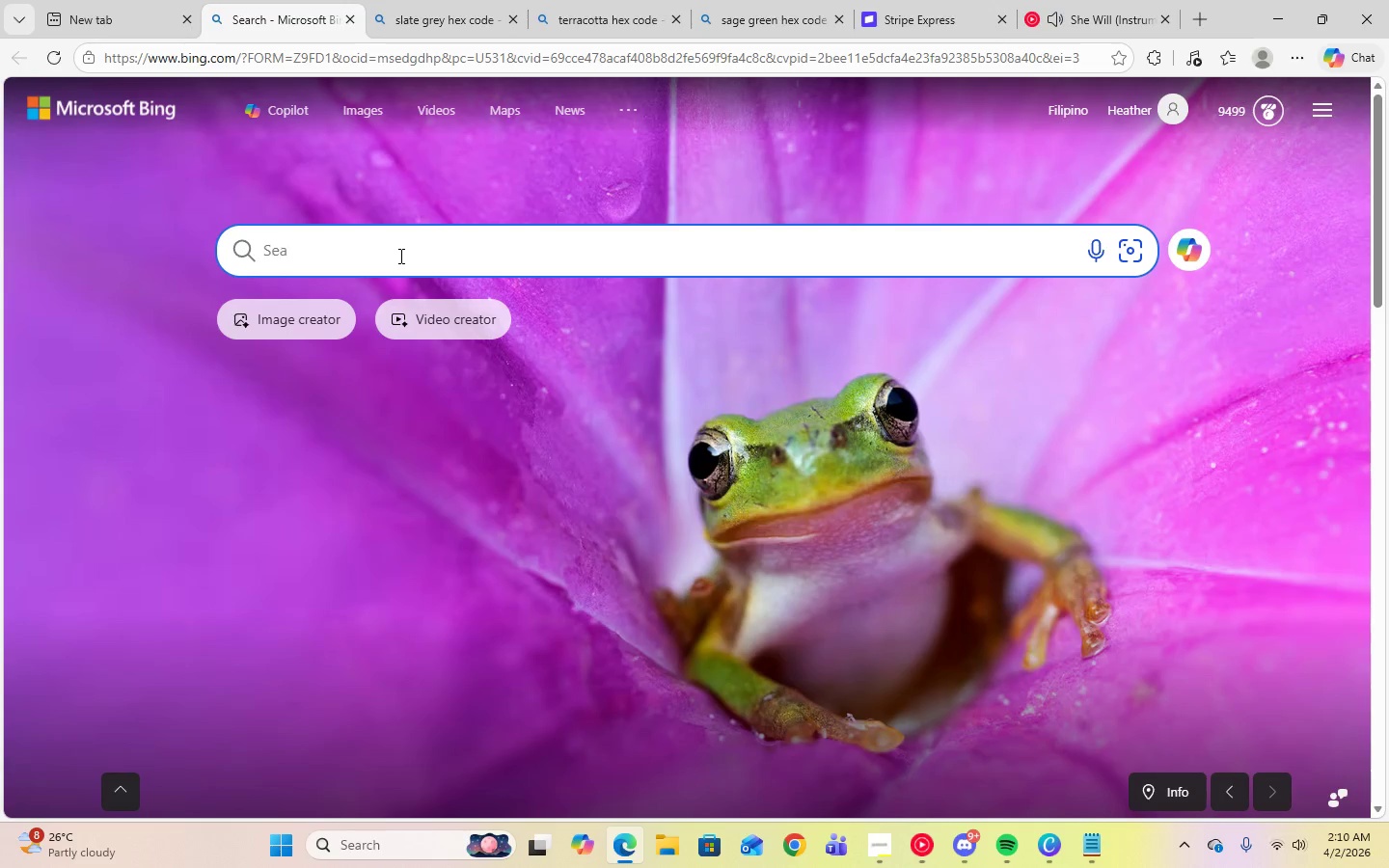 
type(moodba)
 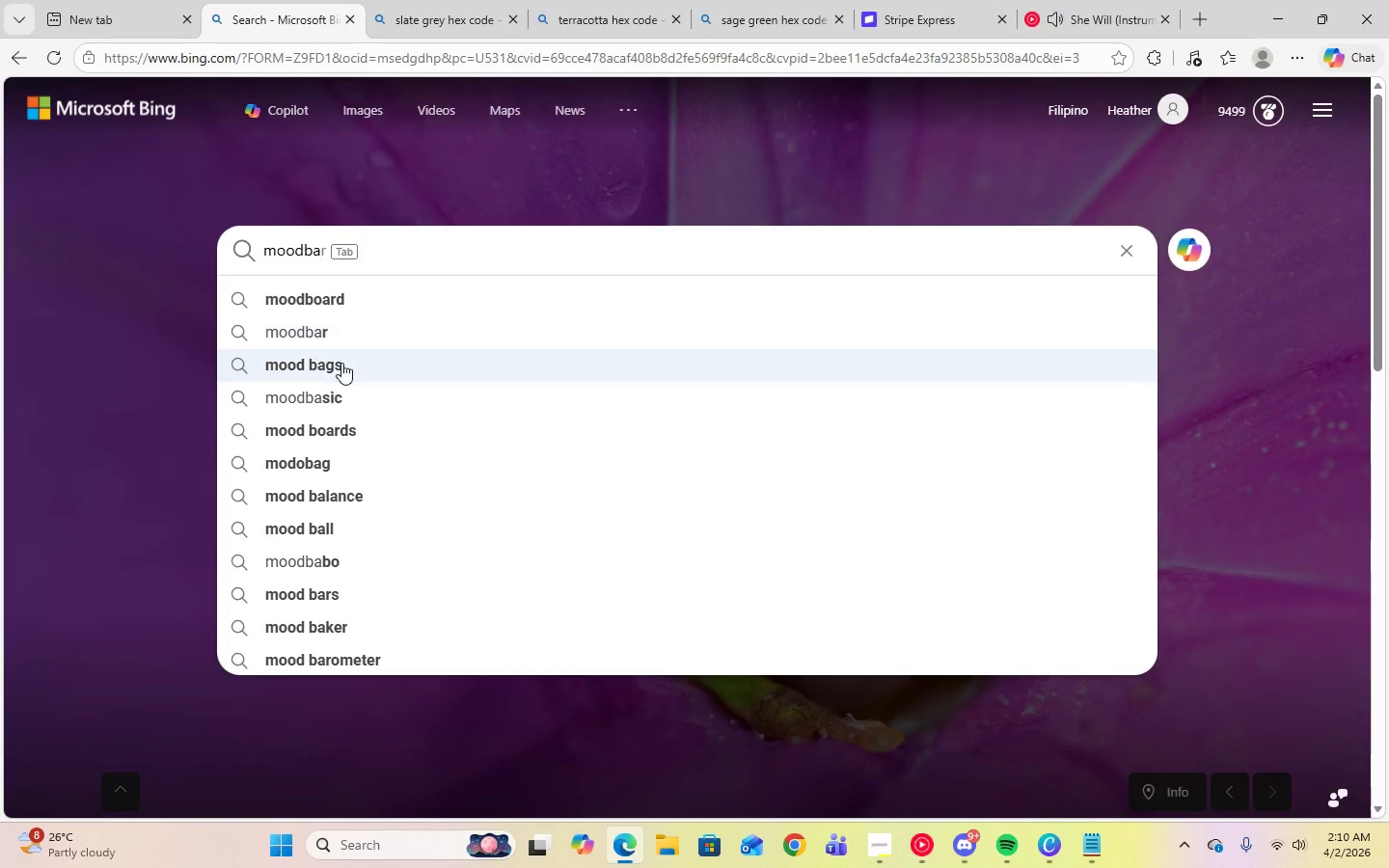 
left_click([319, 298])
 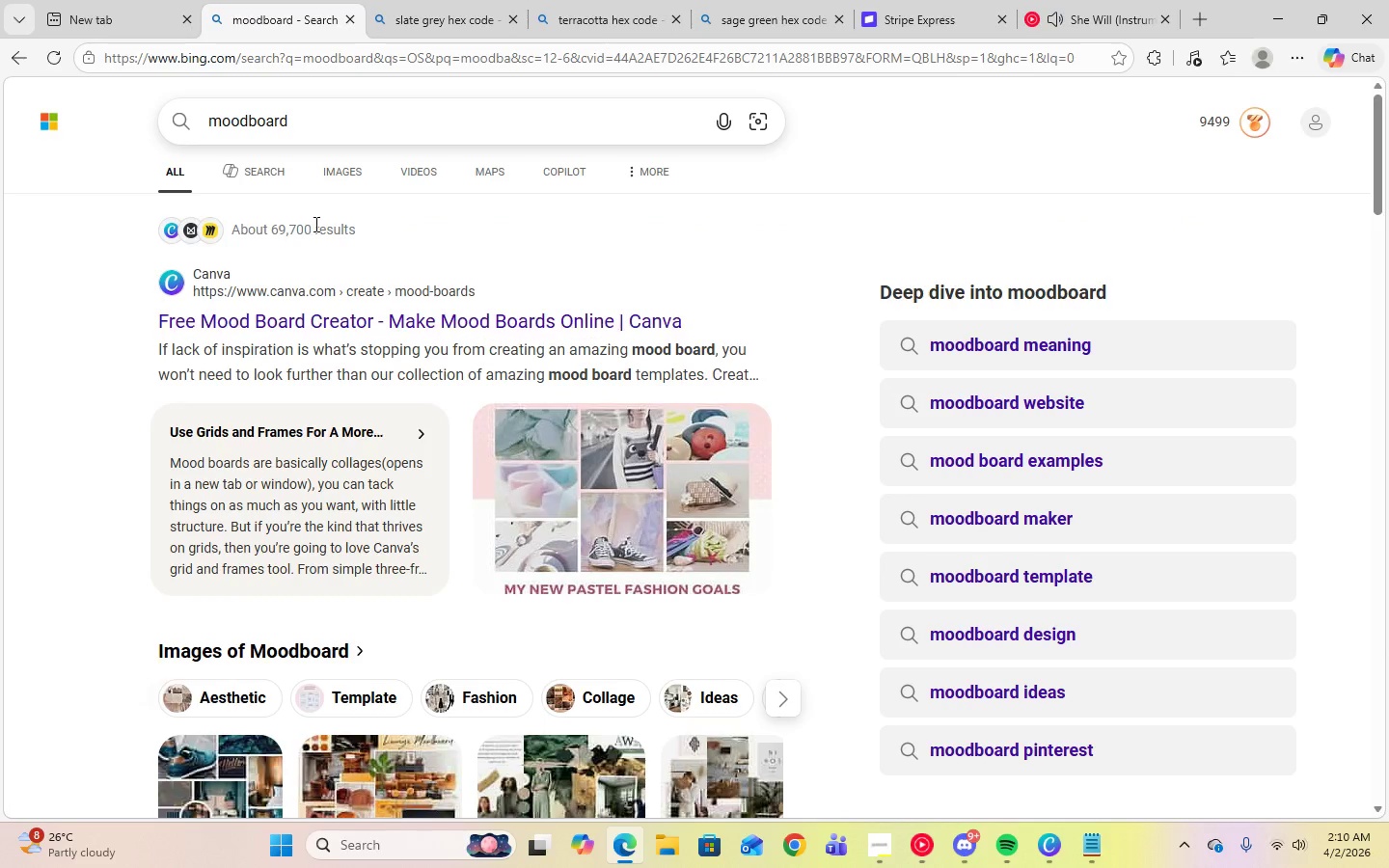 
scroll: coordinate [652, 544], scroll_direction: down, amount: 2.0
 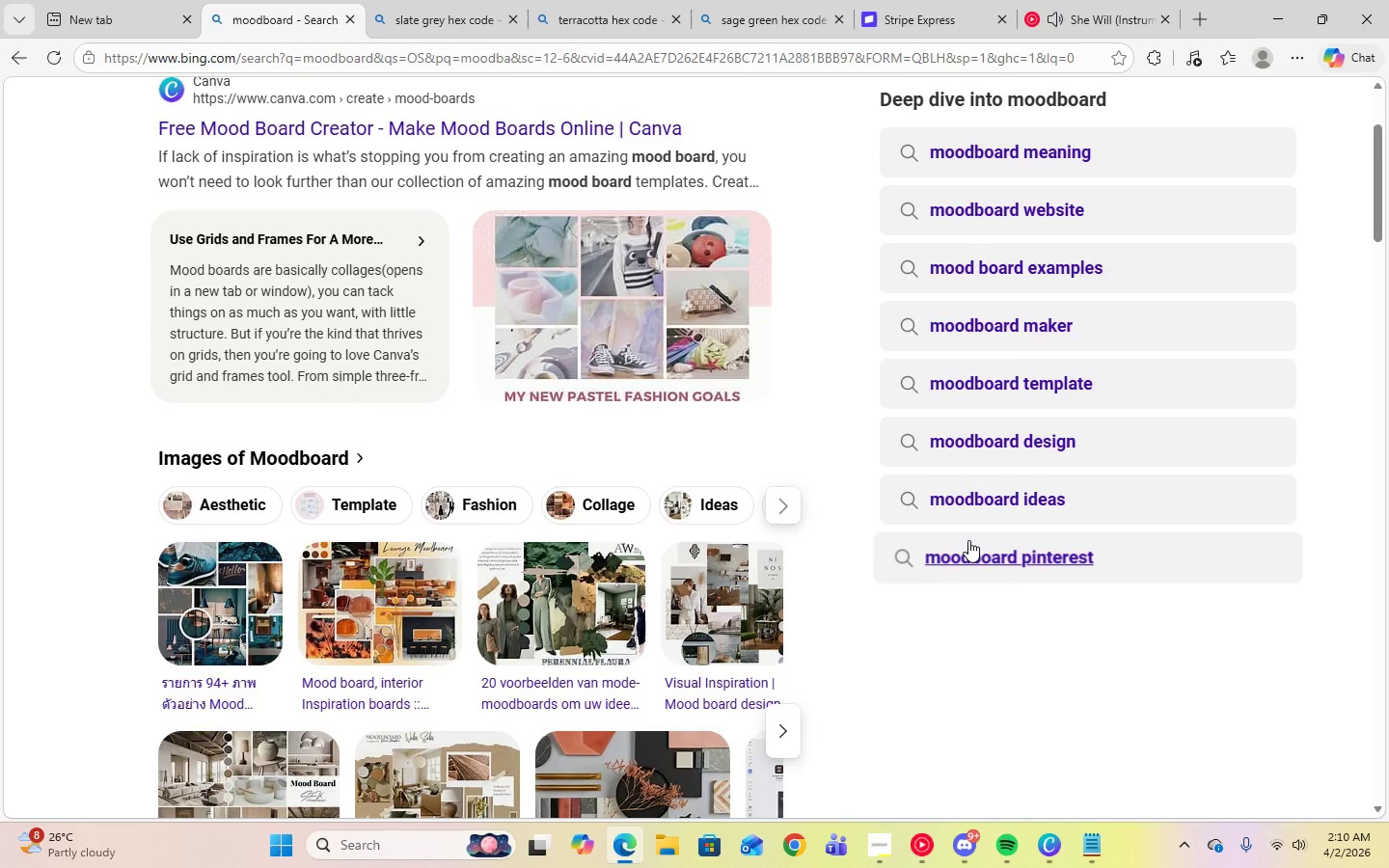 
scroll: coordinate [967, 540], scroll_direction: up, amount: 2.0
 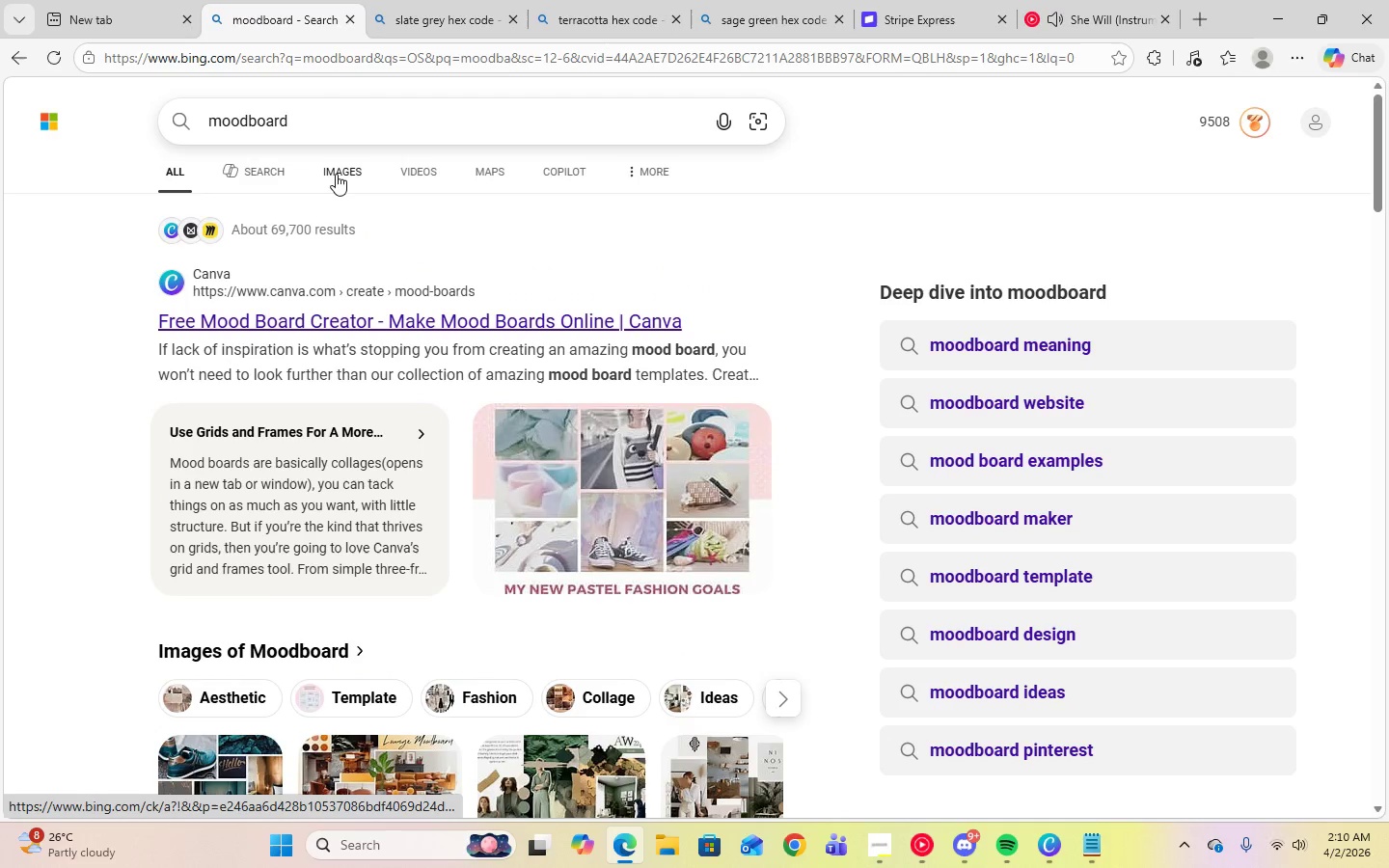 
left_click([336, 174])
 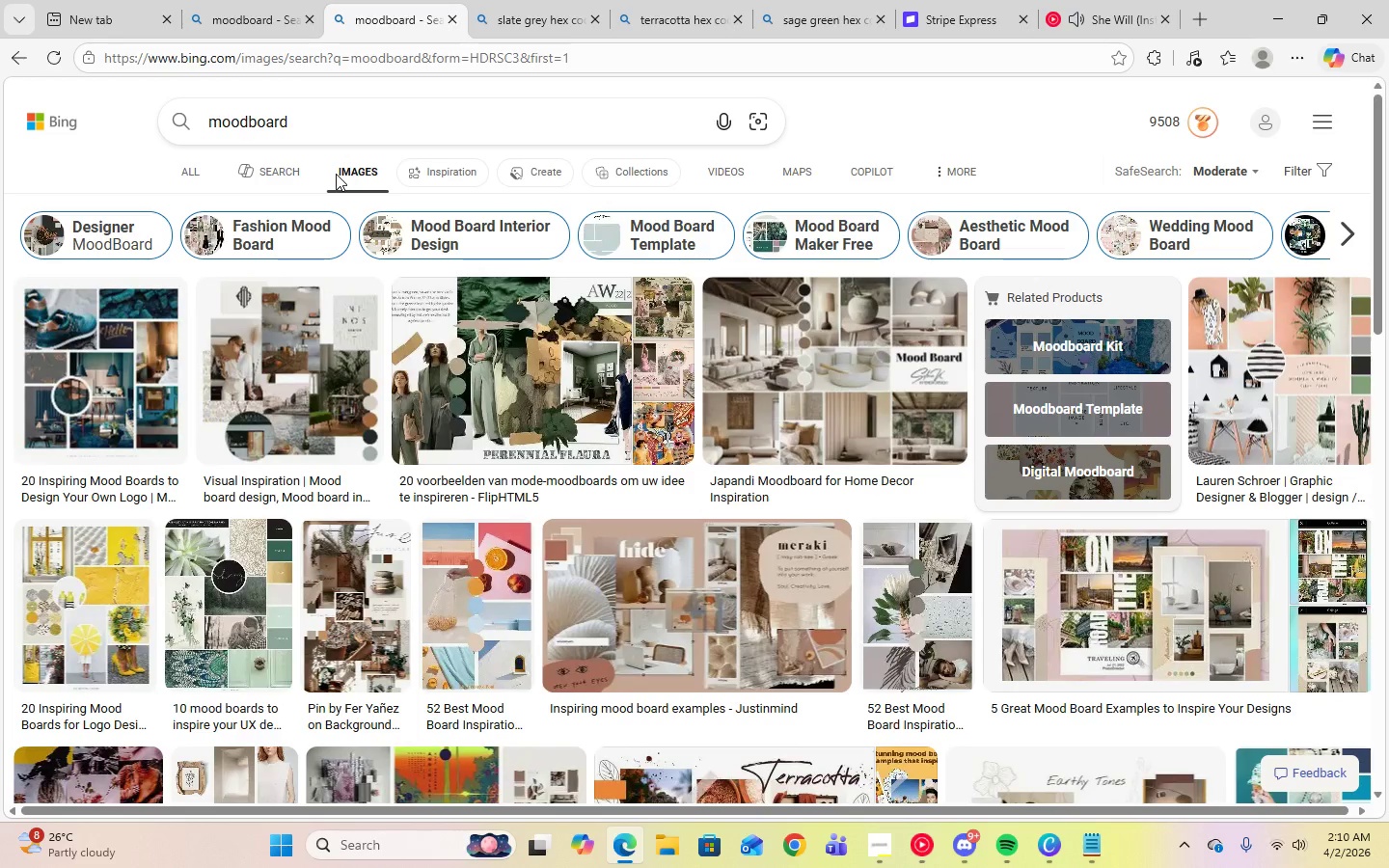 
wait(5.25)
 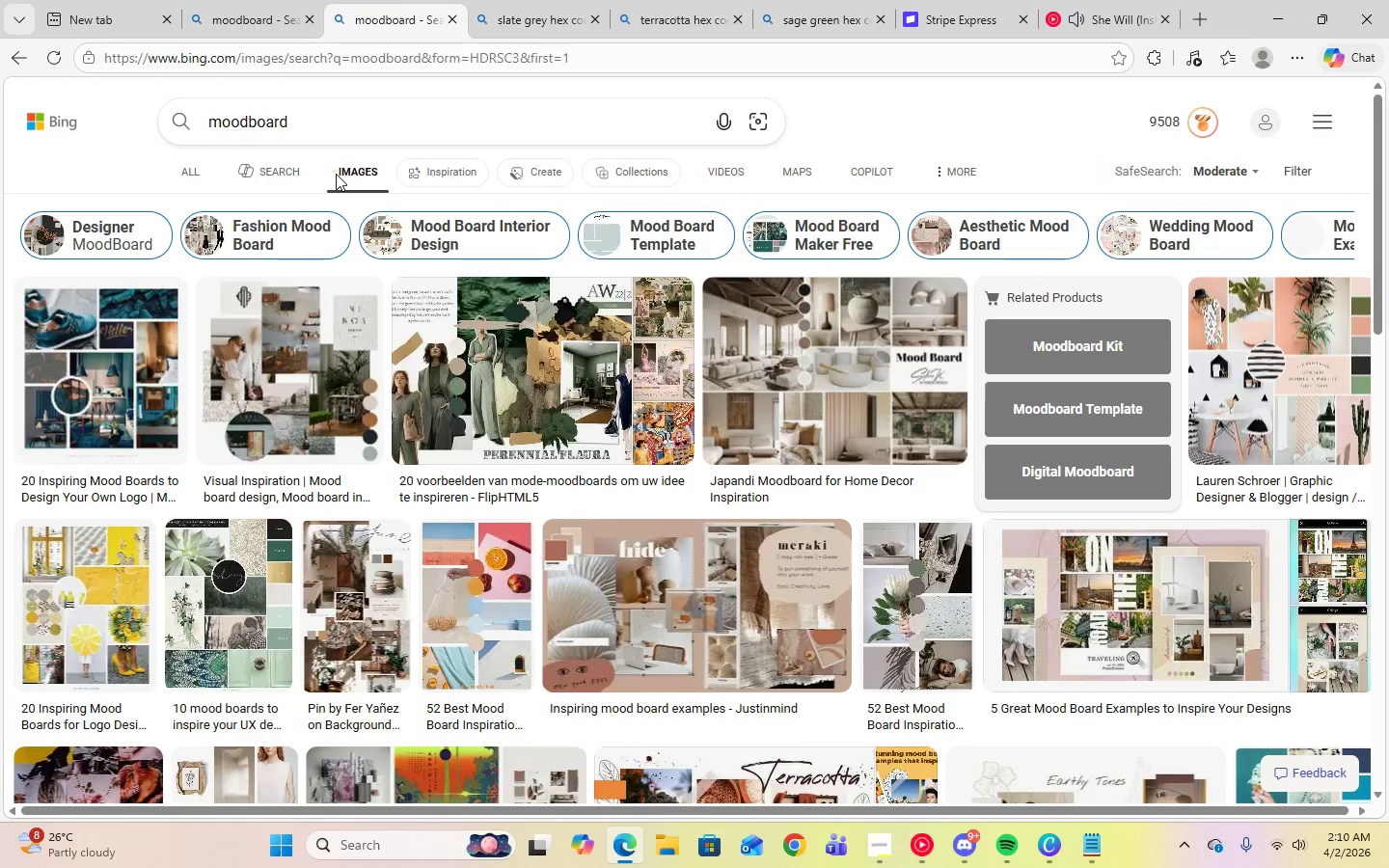 
scroll: coordinate [1052, 631], scroll_direction: down, amount: 6.0
 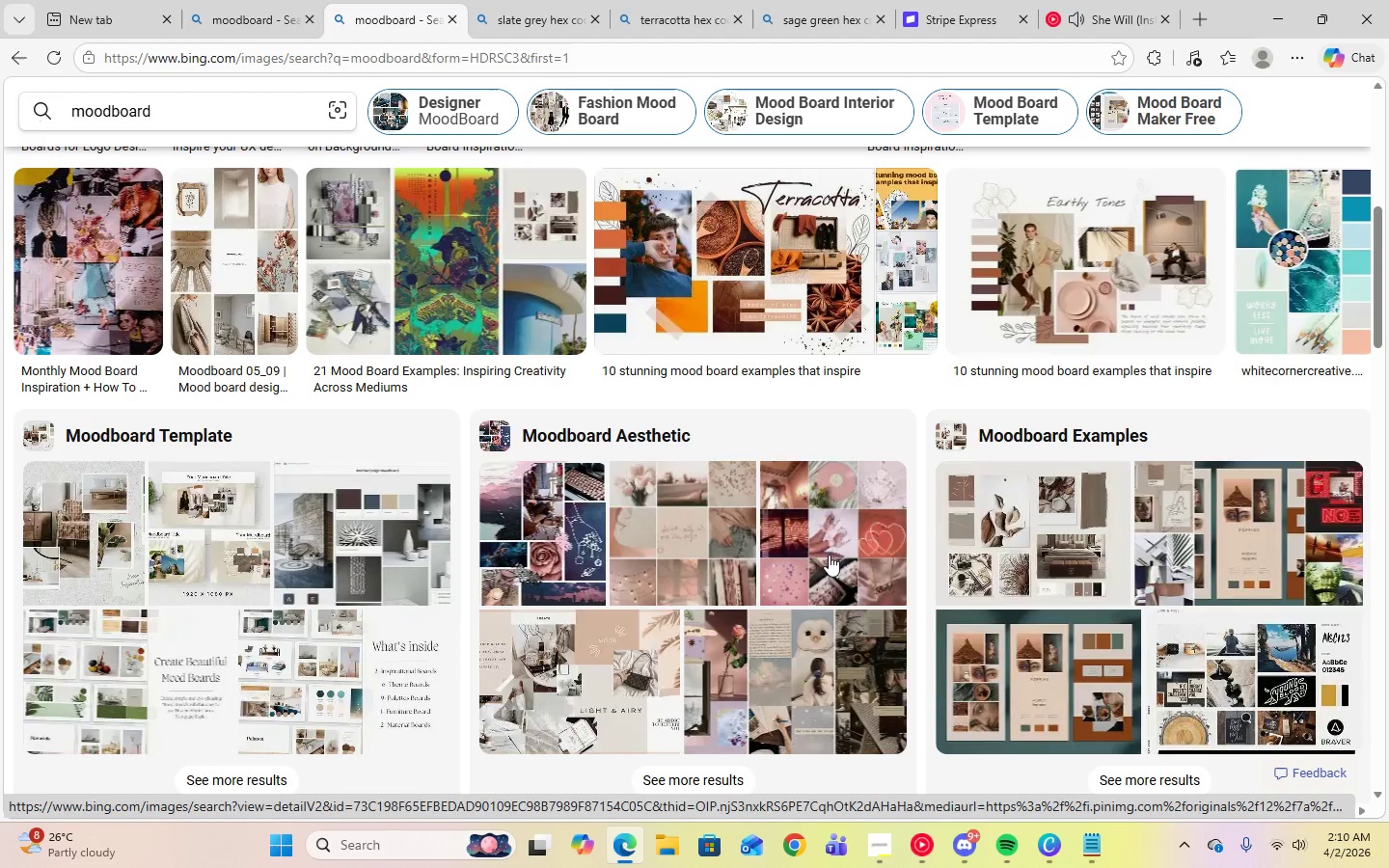 
wait(6.21)
 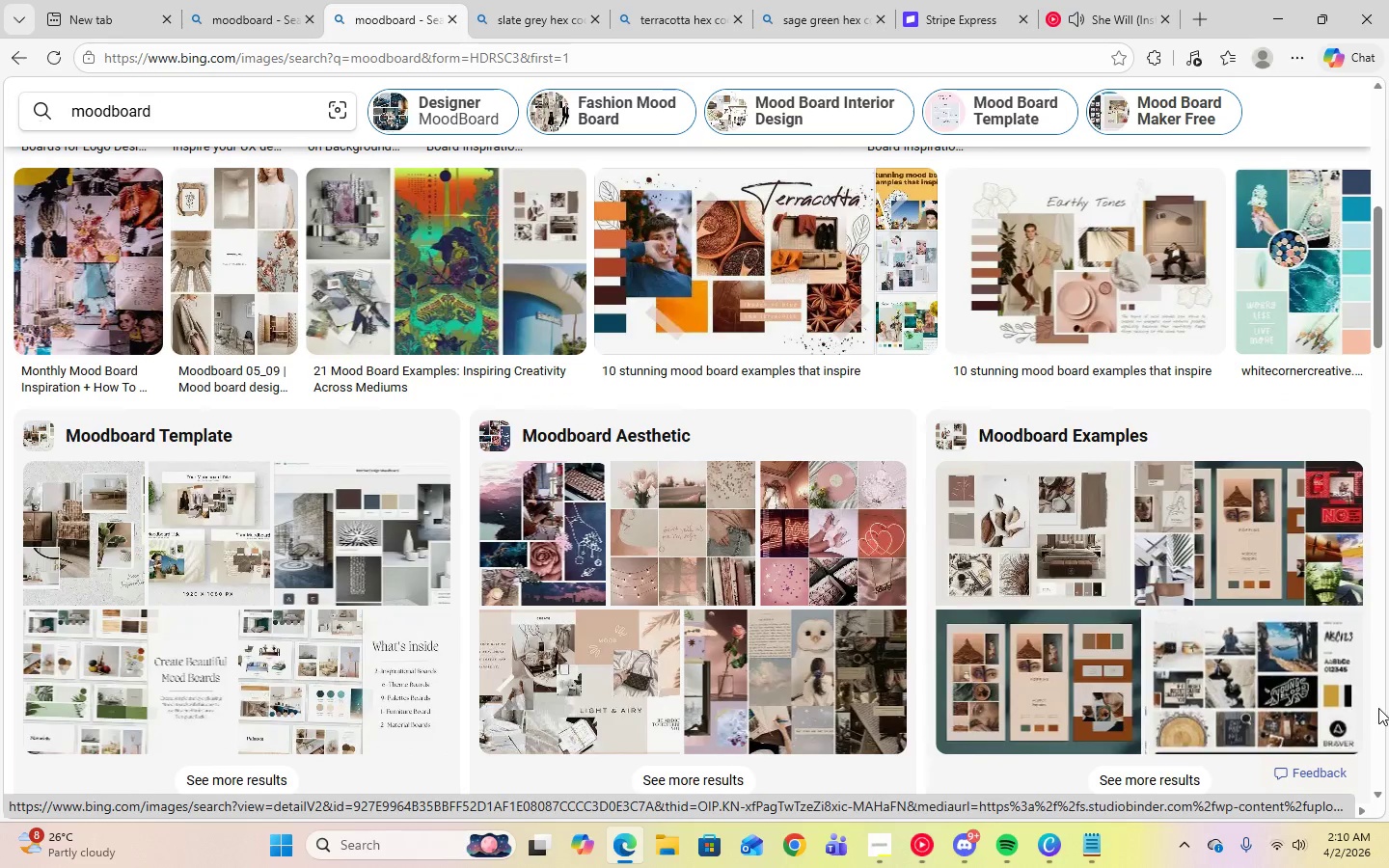 
left_click([839, 563])
 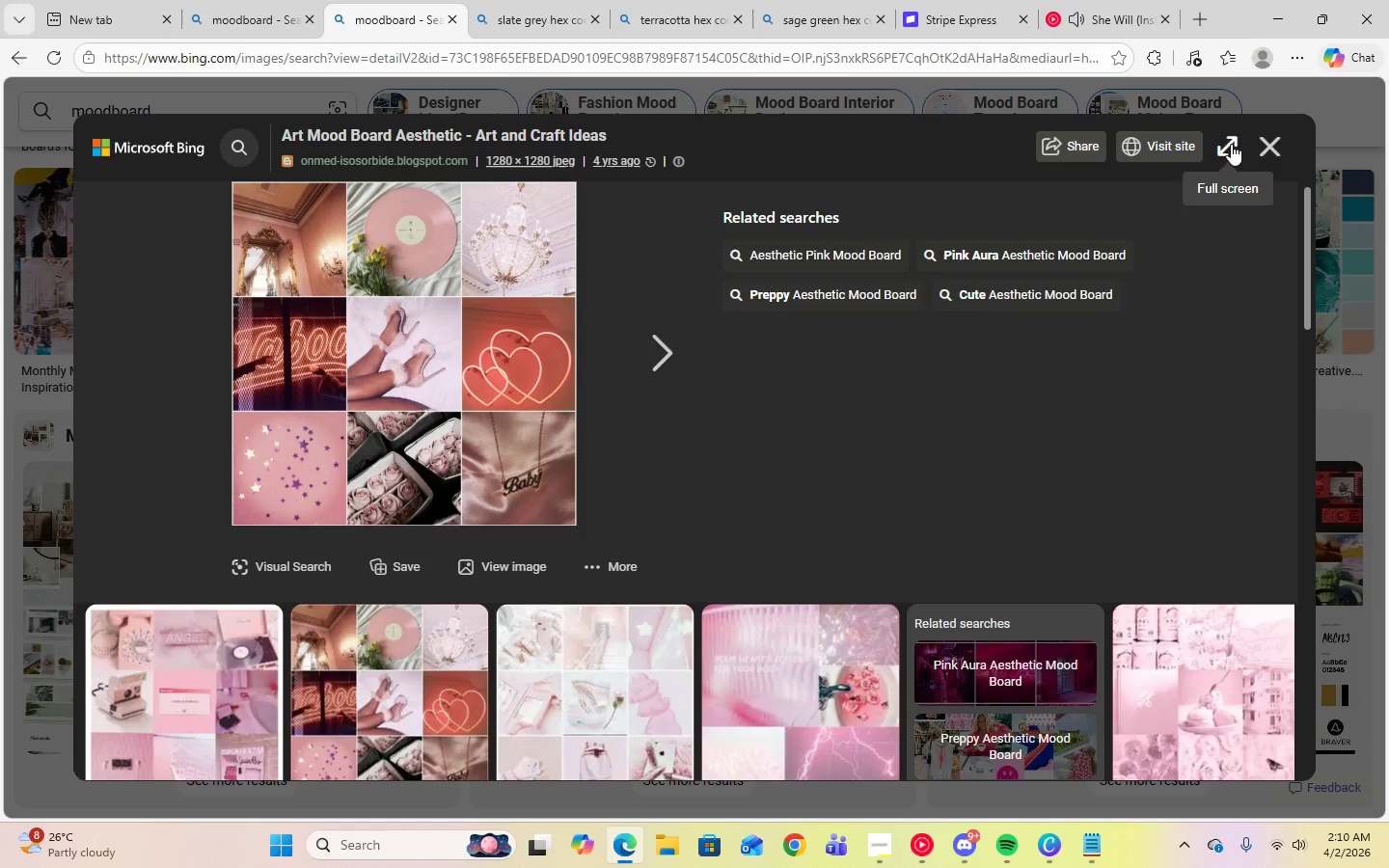 
left_click([1281, 146])